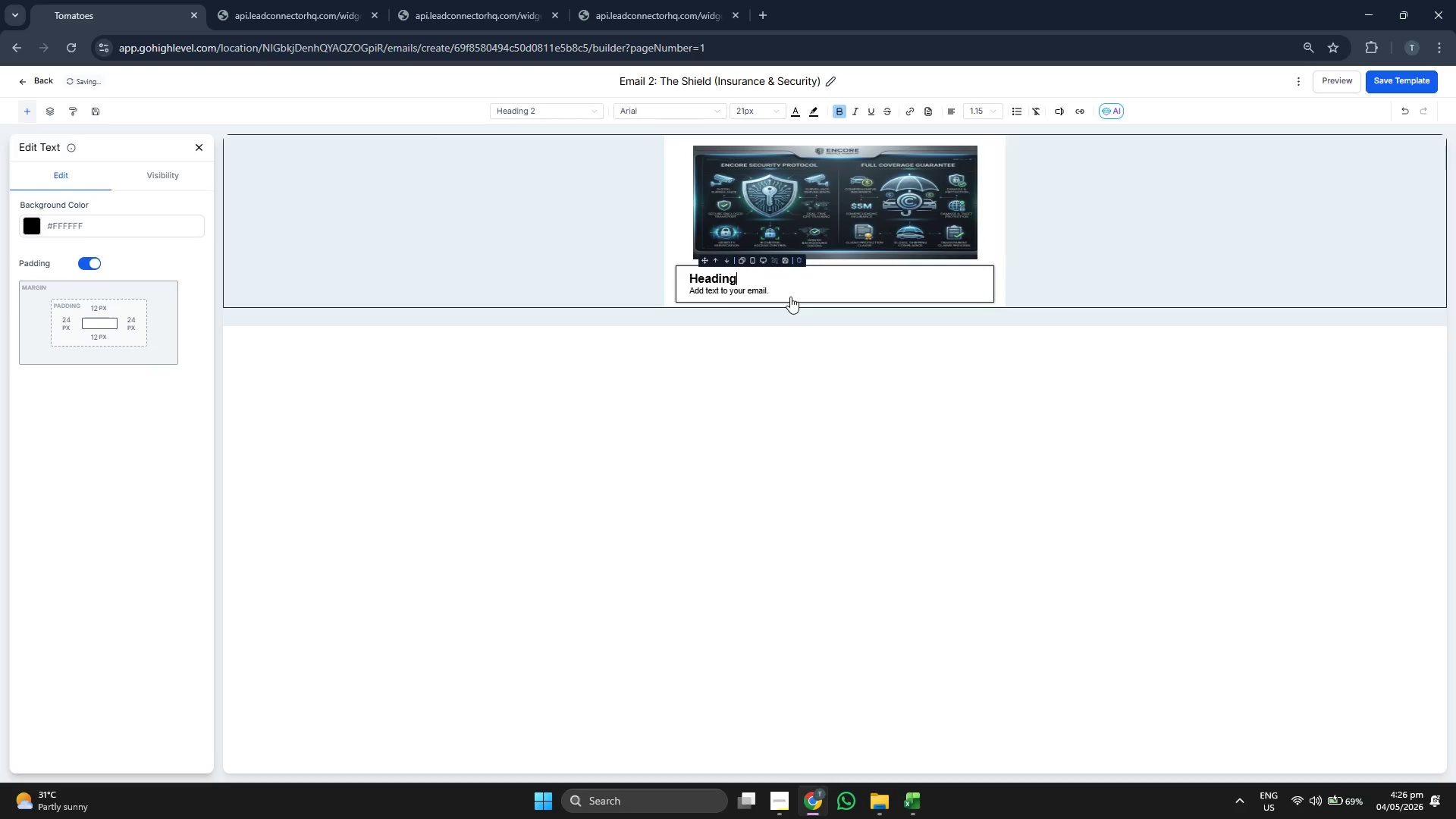 
key(Backspace)
 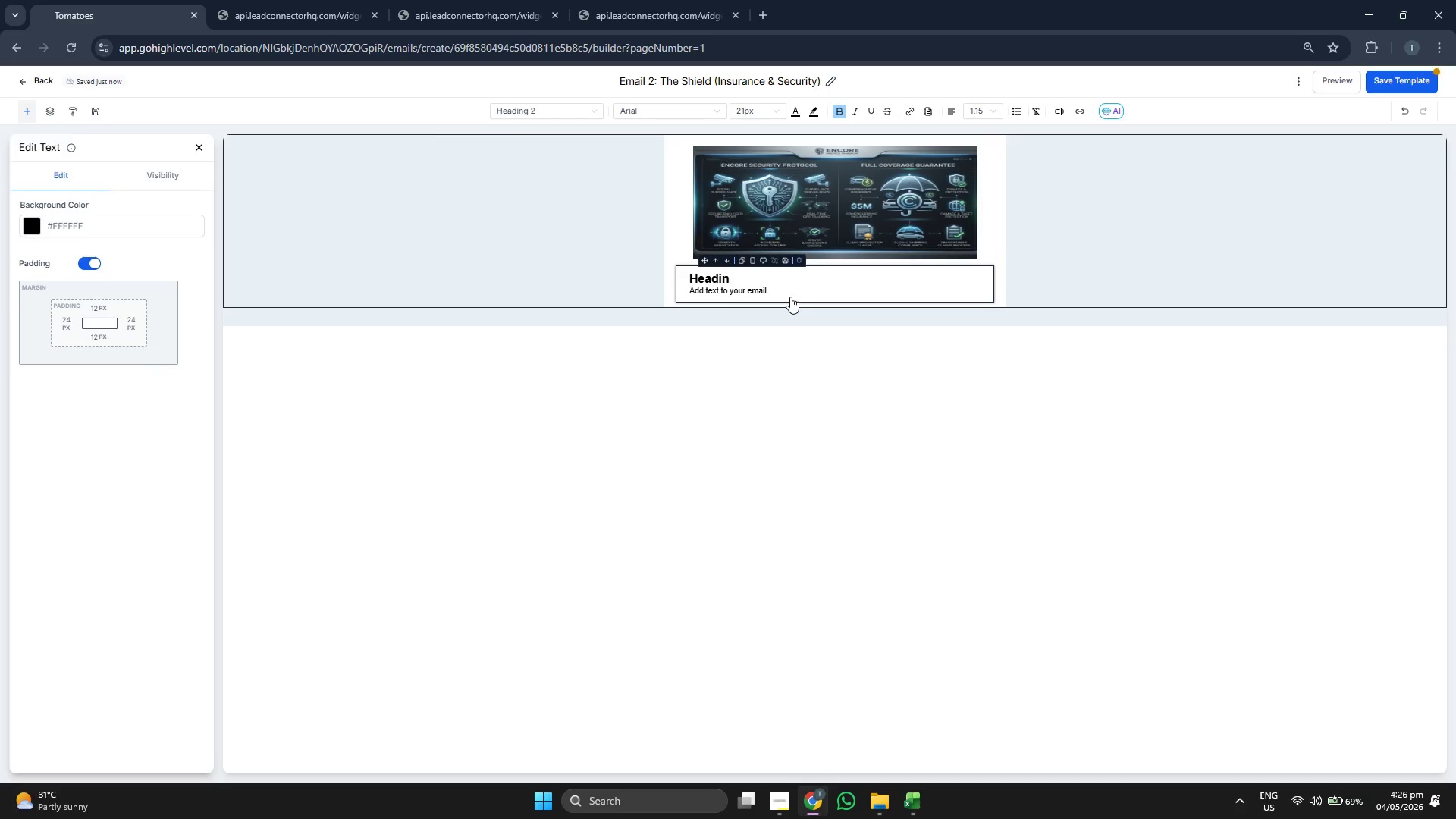 
key(Backspace)
 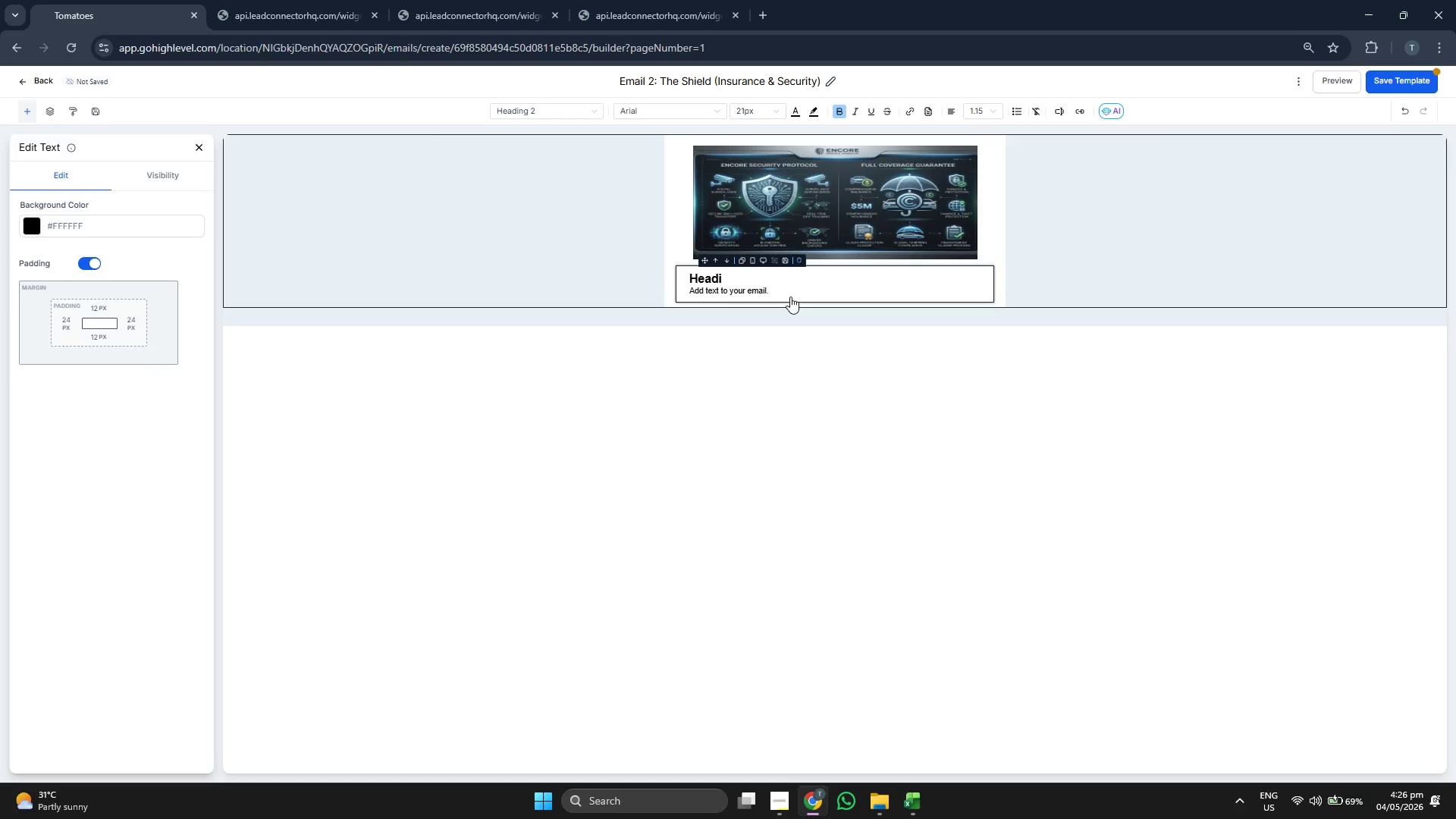 
key(Backspace)
 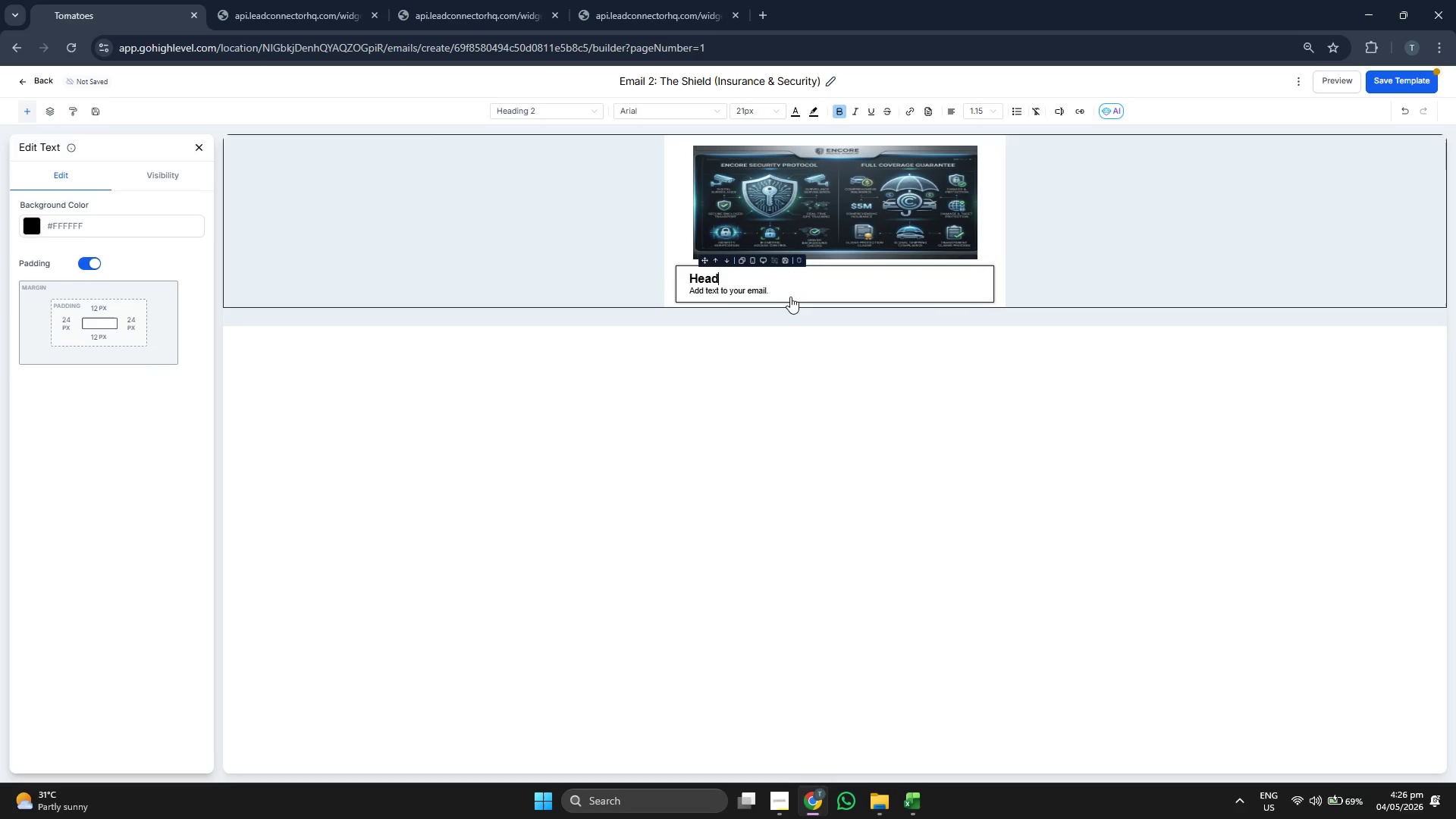 
key(Backspace)
 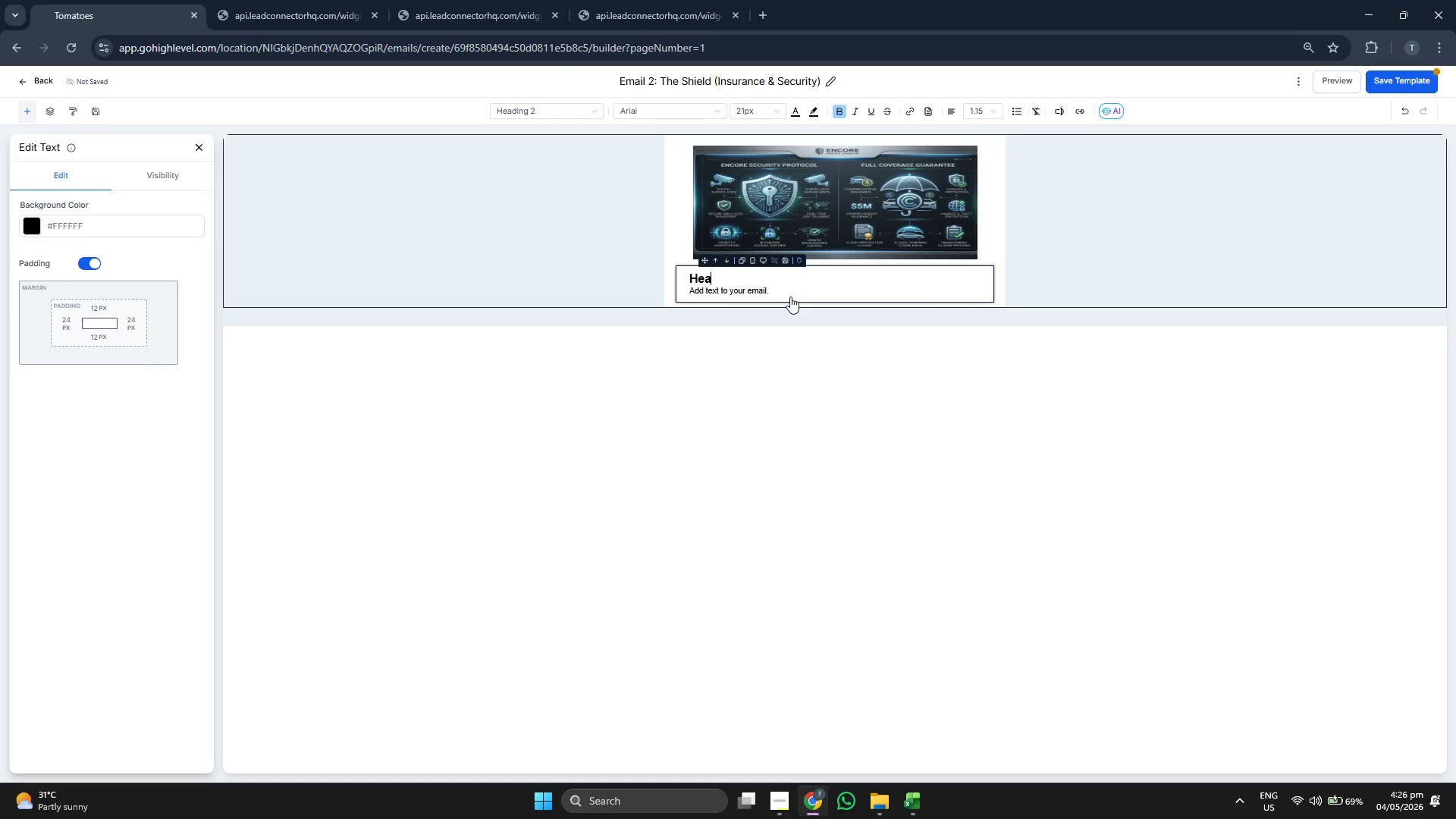 
key(Backspace)
 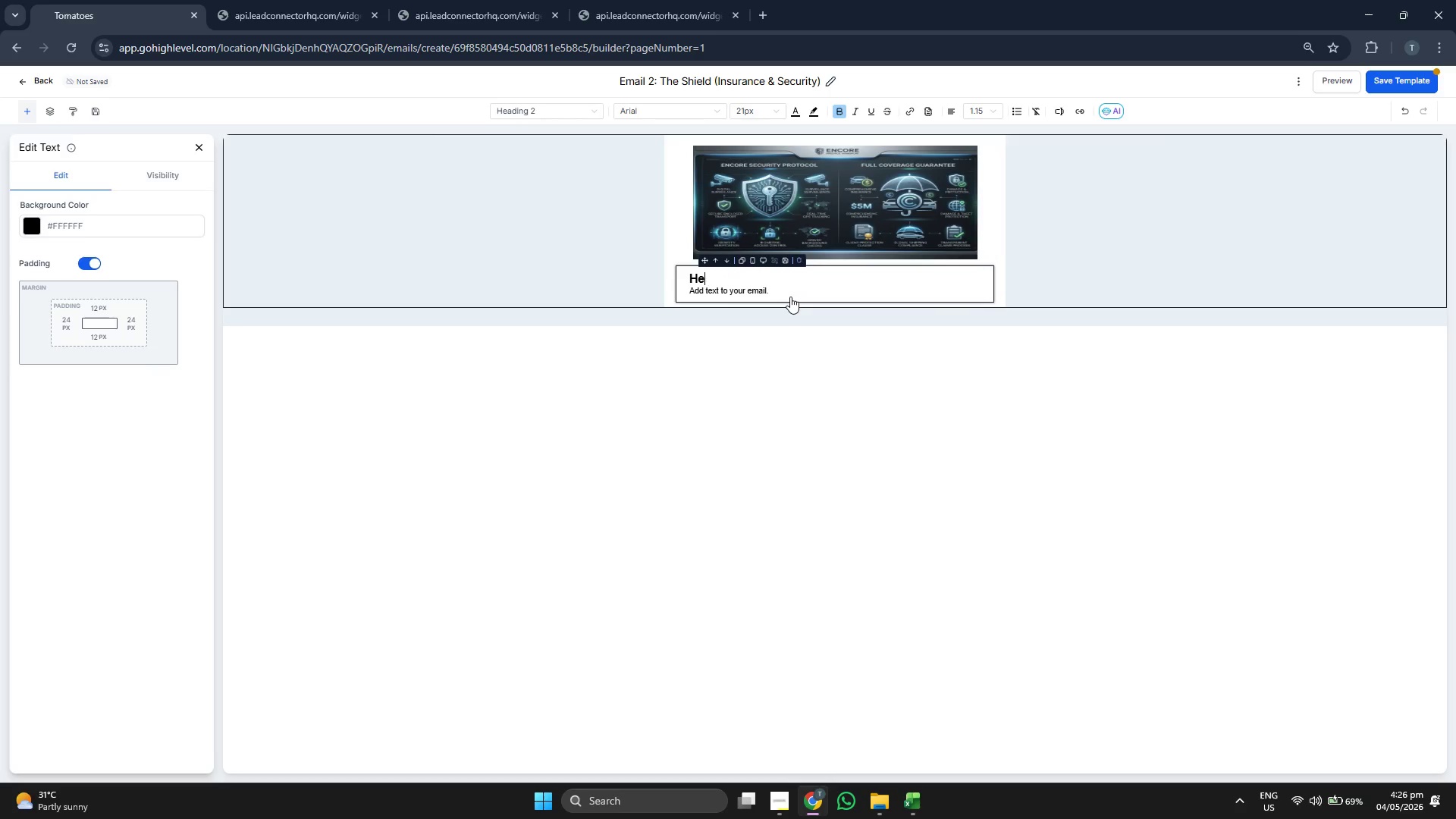 
key(Backspace)
 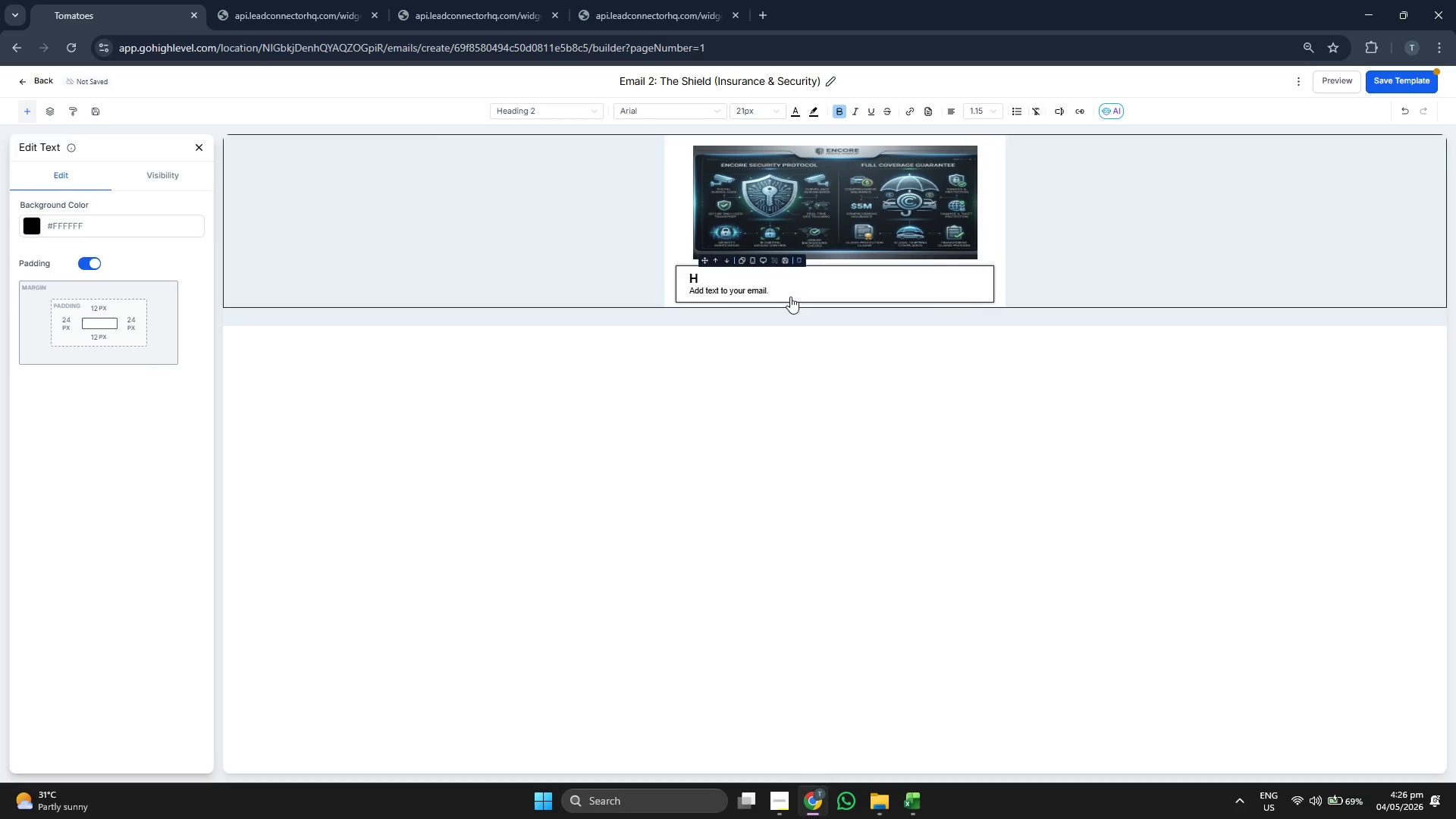 
key(Backspace)
 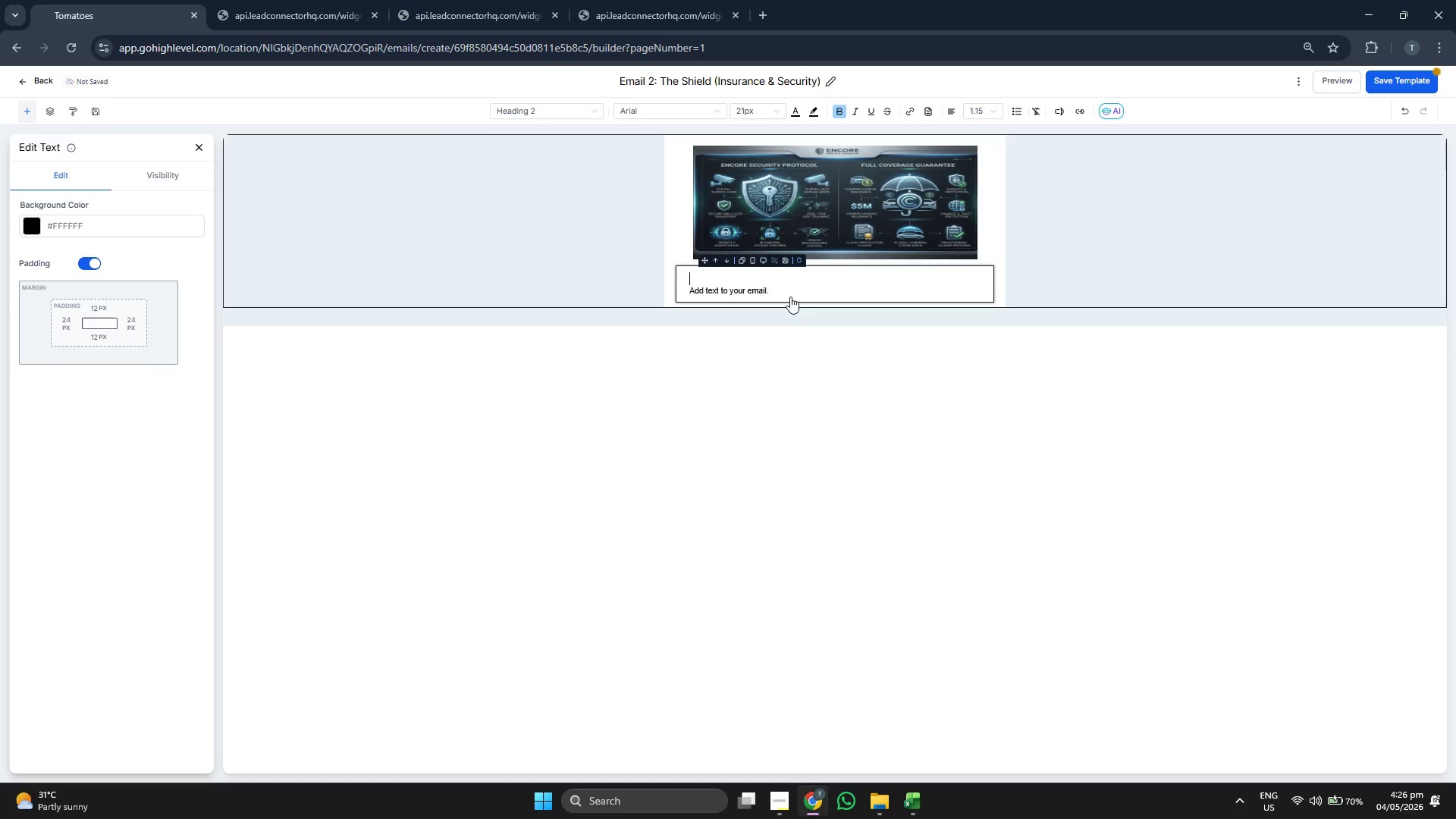 
left_click([789, 287])
 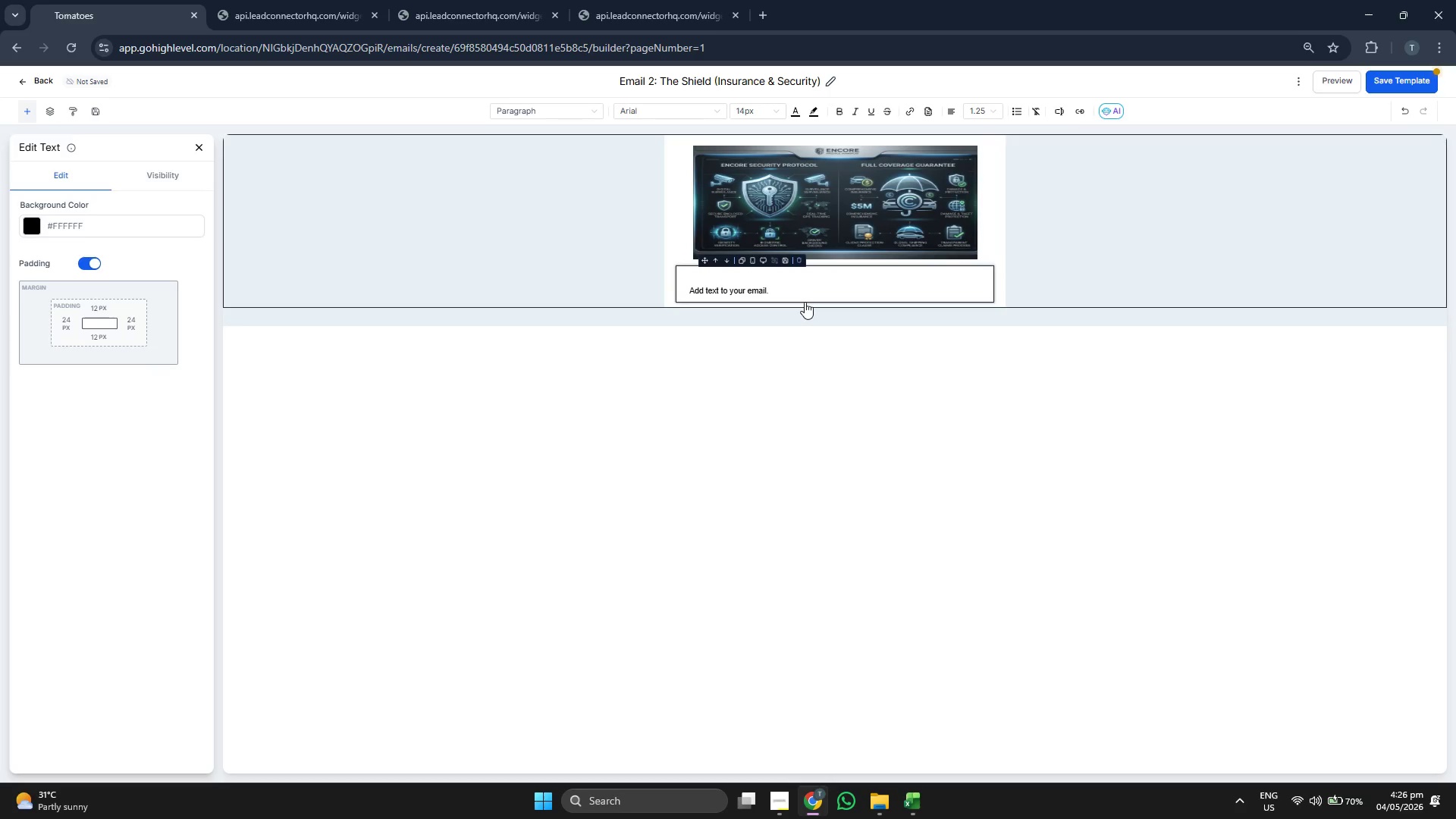 
key(Backspace)
 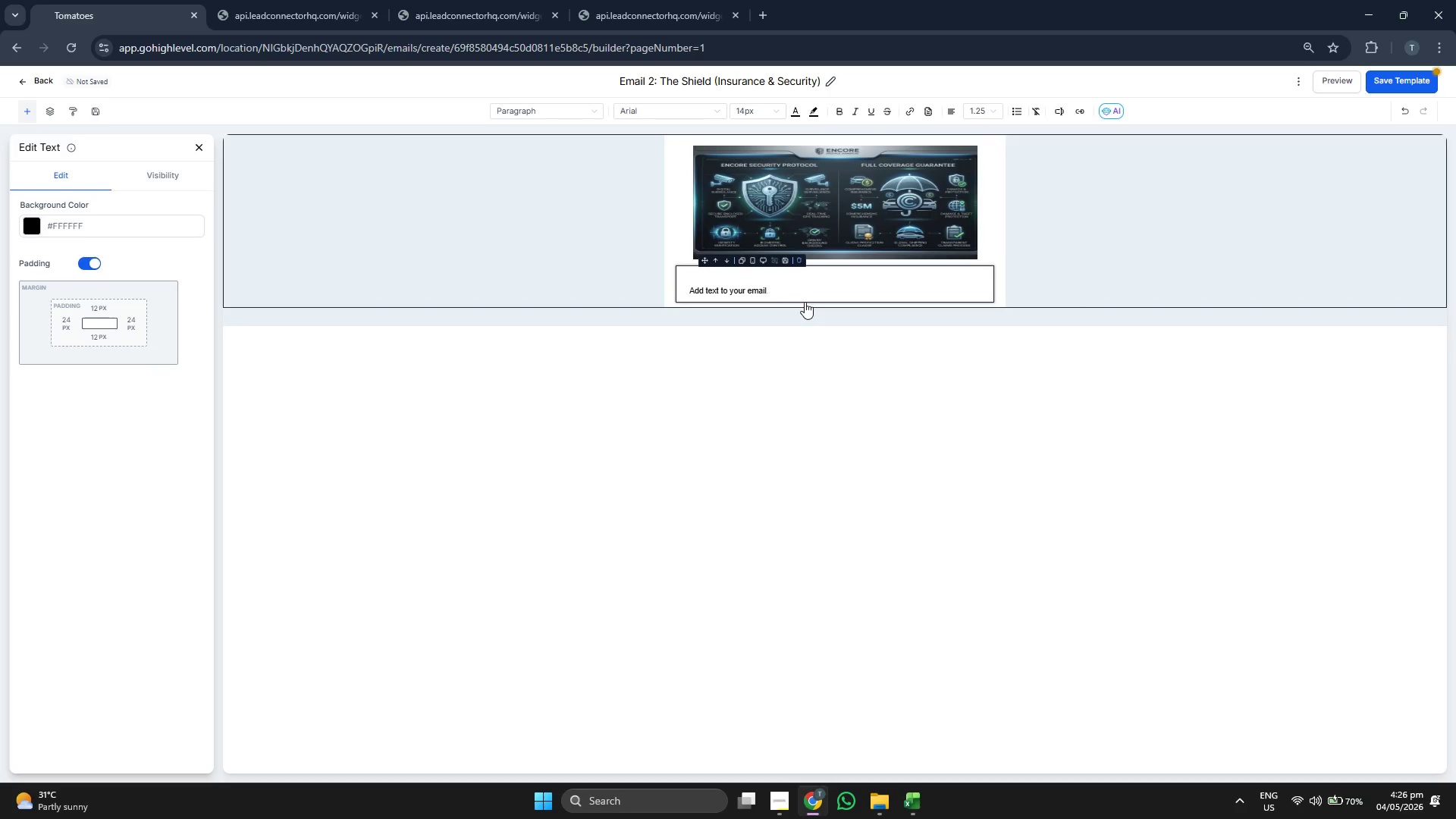 
key(Backspace)
 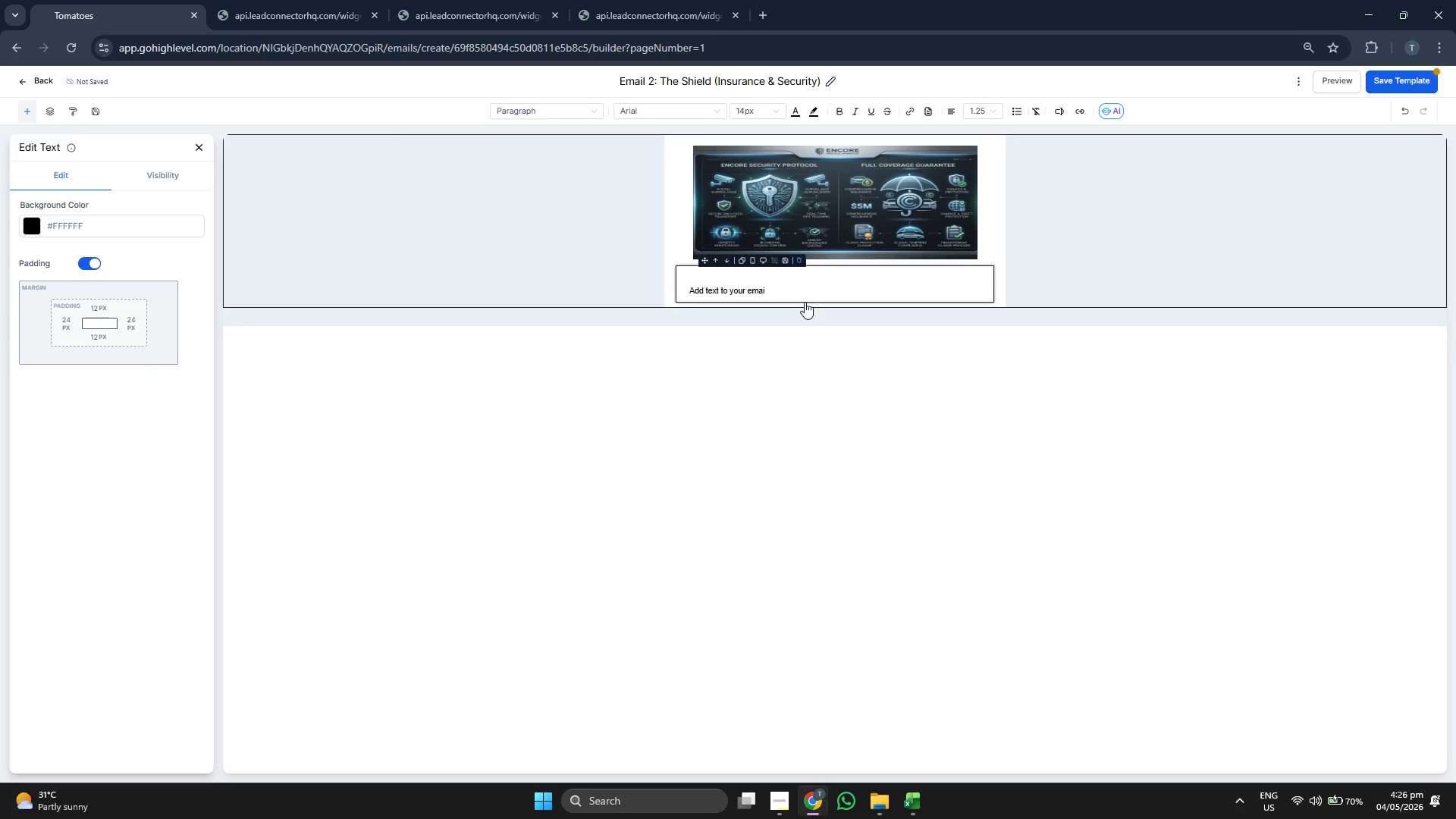 
key(Backspace)
 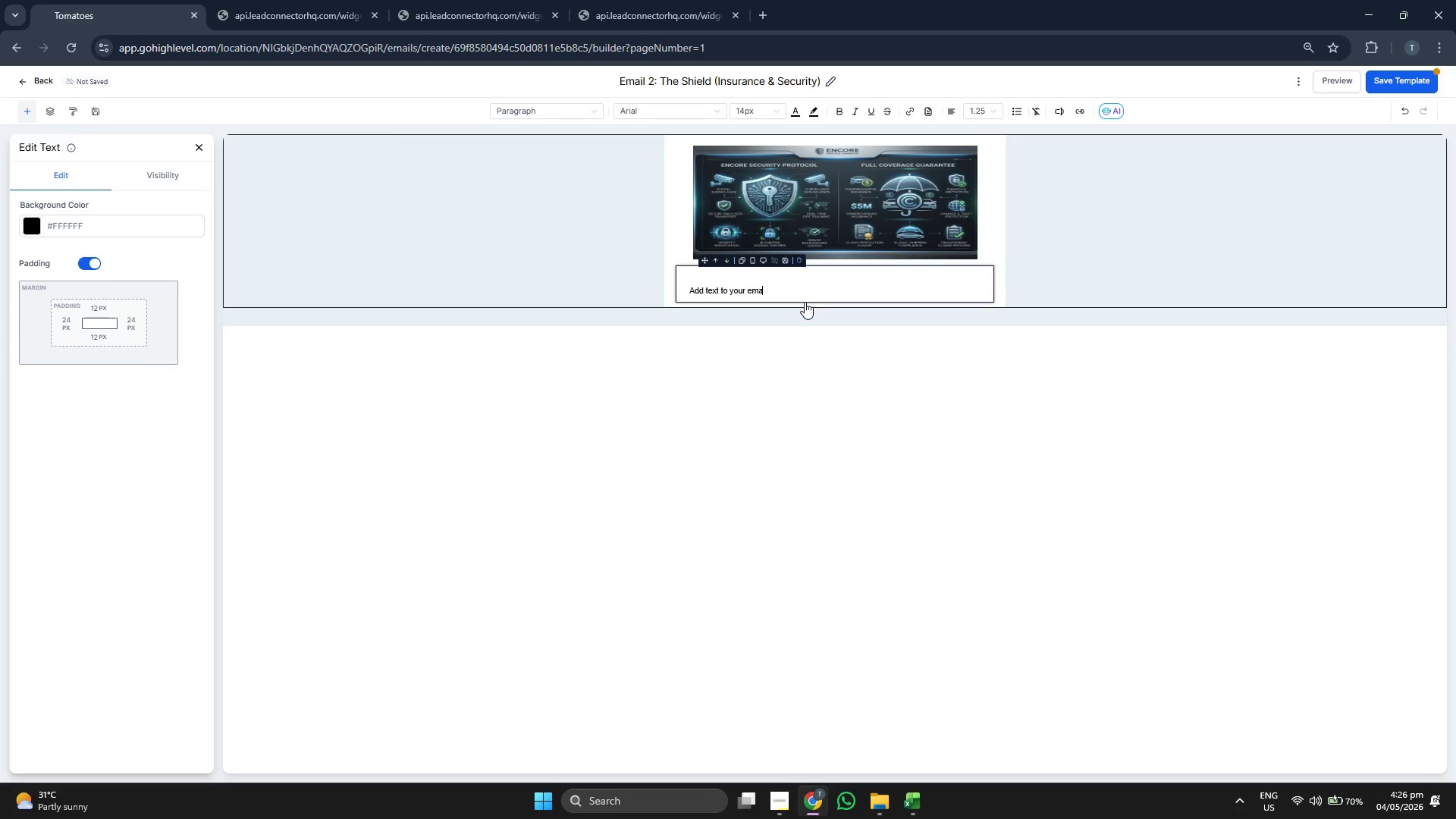 
hold_key(key=Backspace, duration=1.34)
 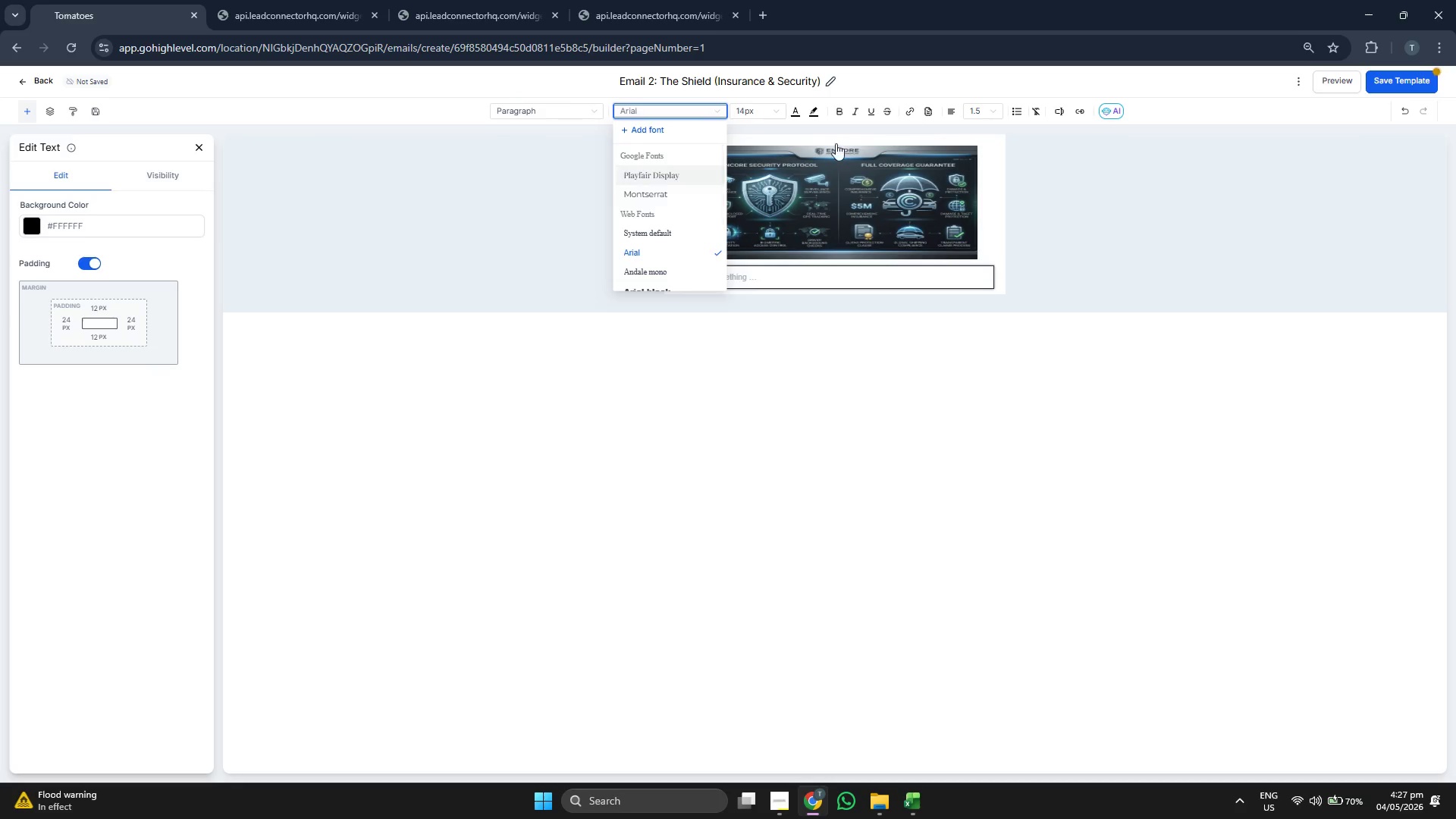 
left_click([982, 108])
 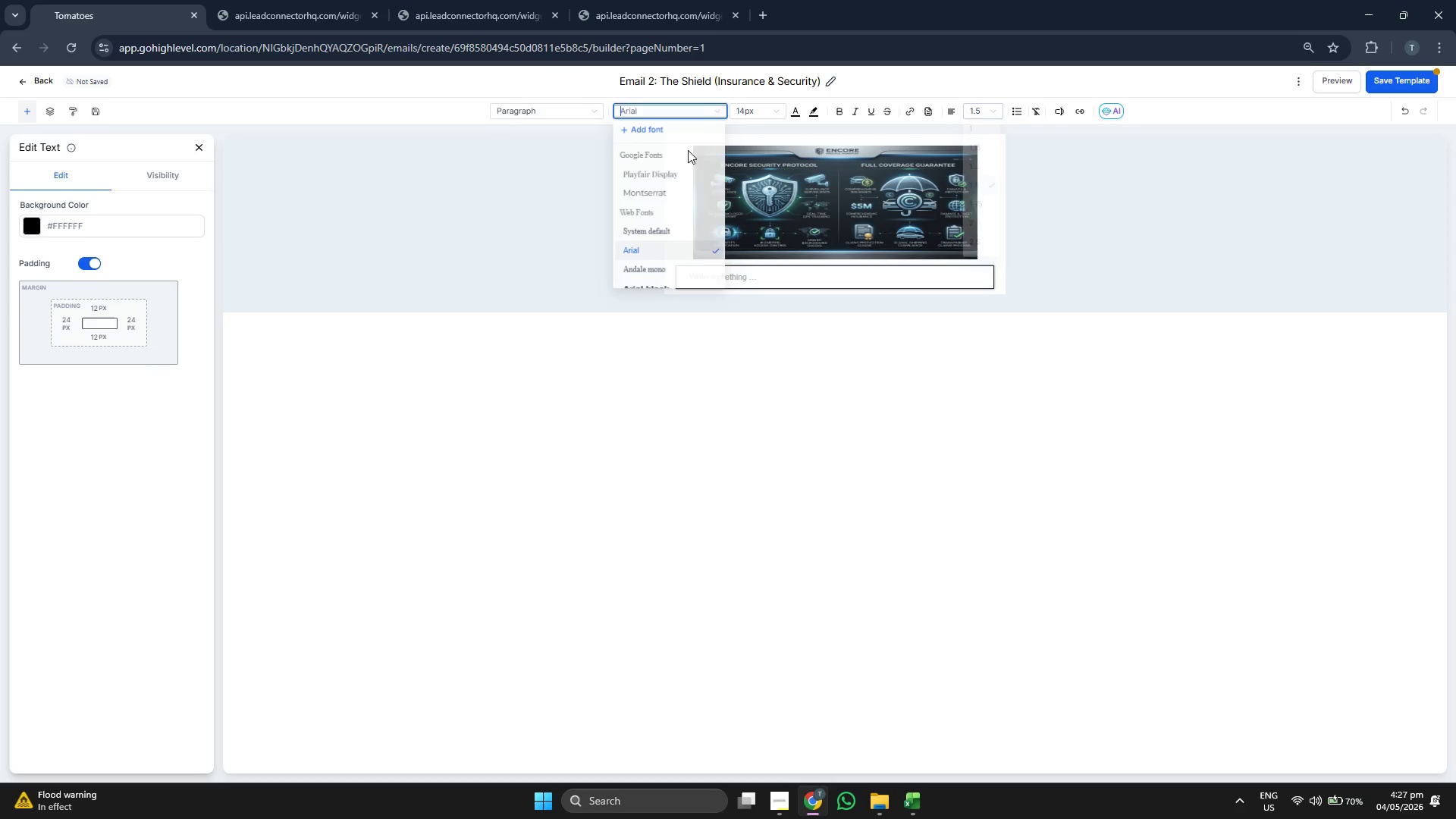 
left_click([667, 199])
 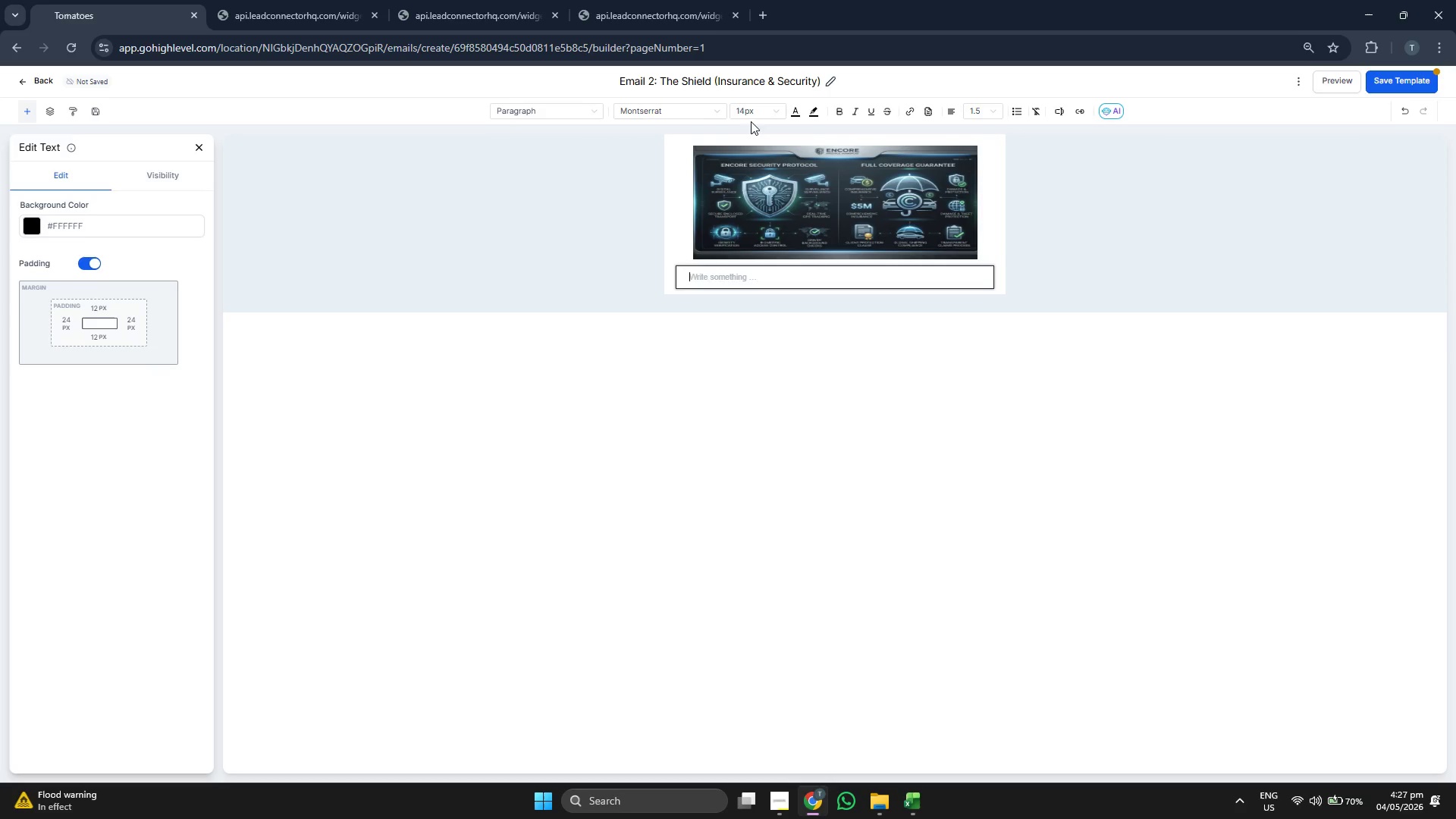 
left_click([751, 118])
 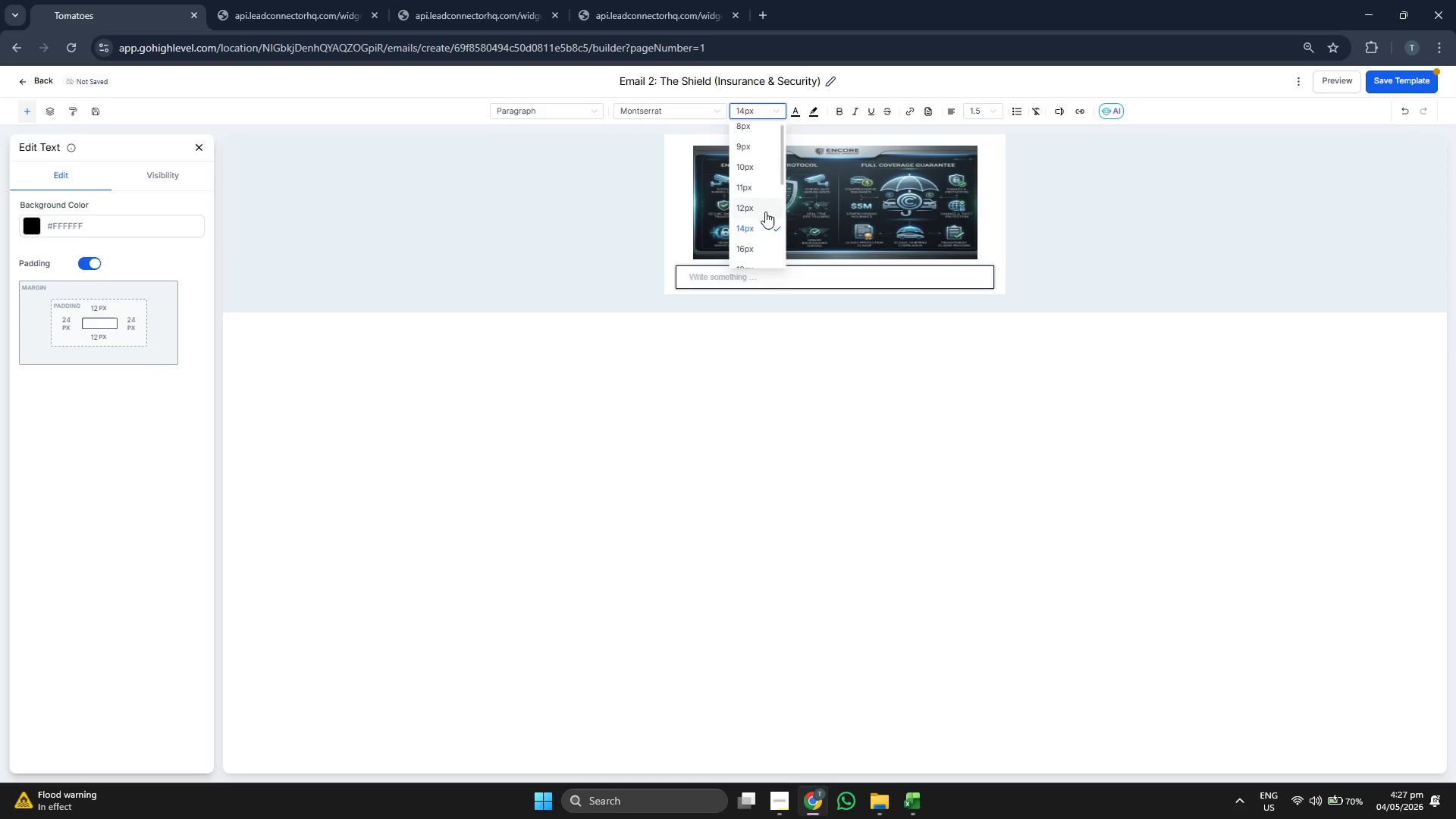 
scroll: coordinate [764, 209], scroll_direction: down, amount: 1.0
 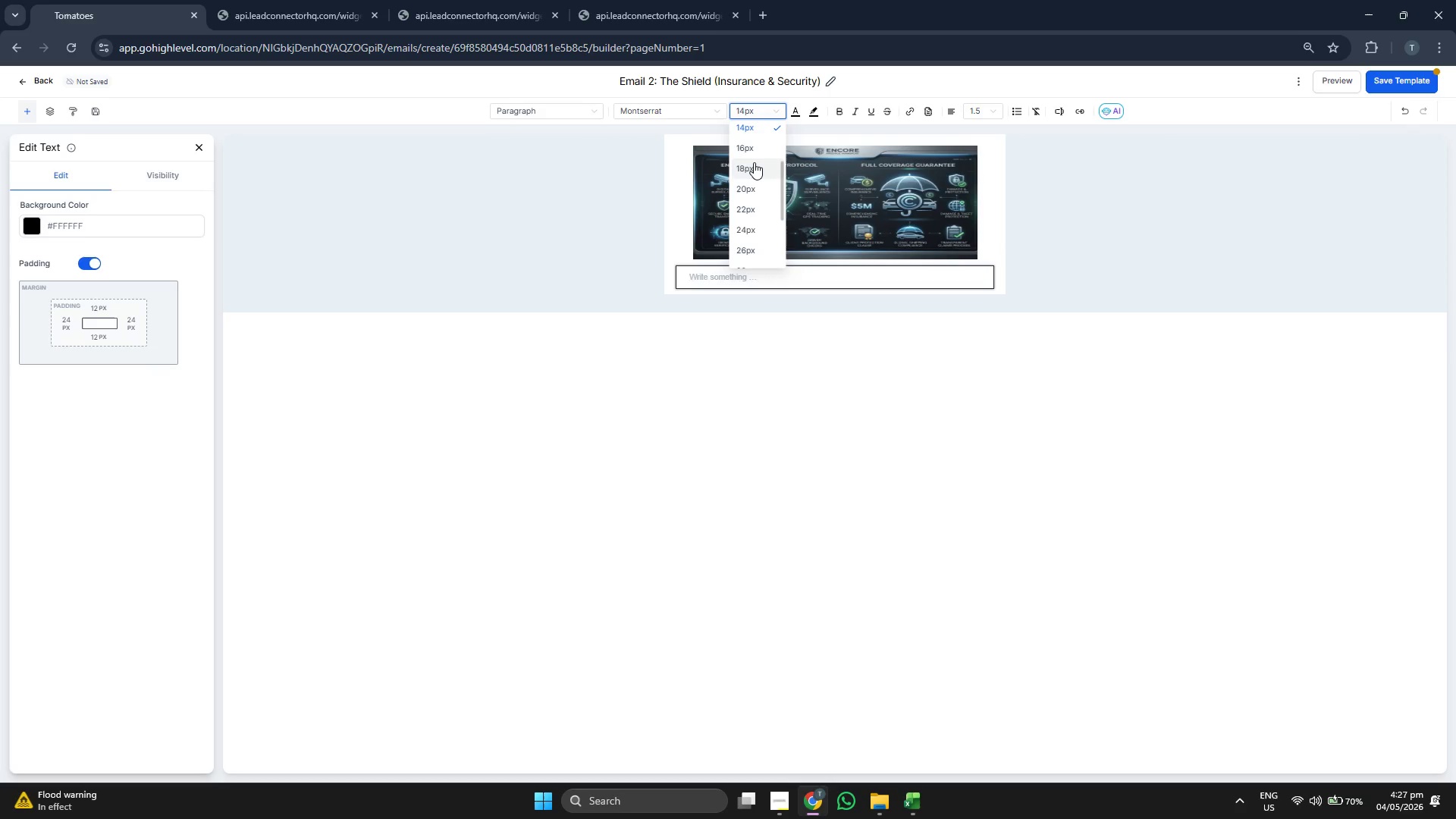 
left_click([753, 146])
 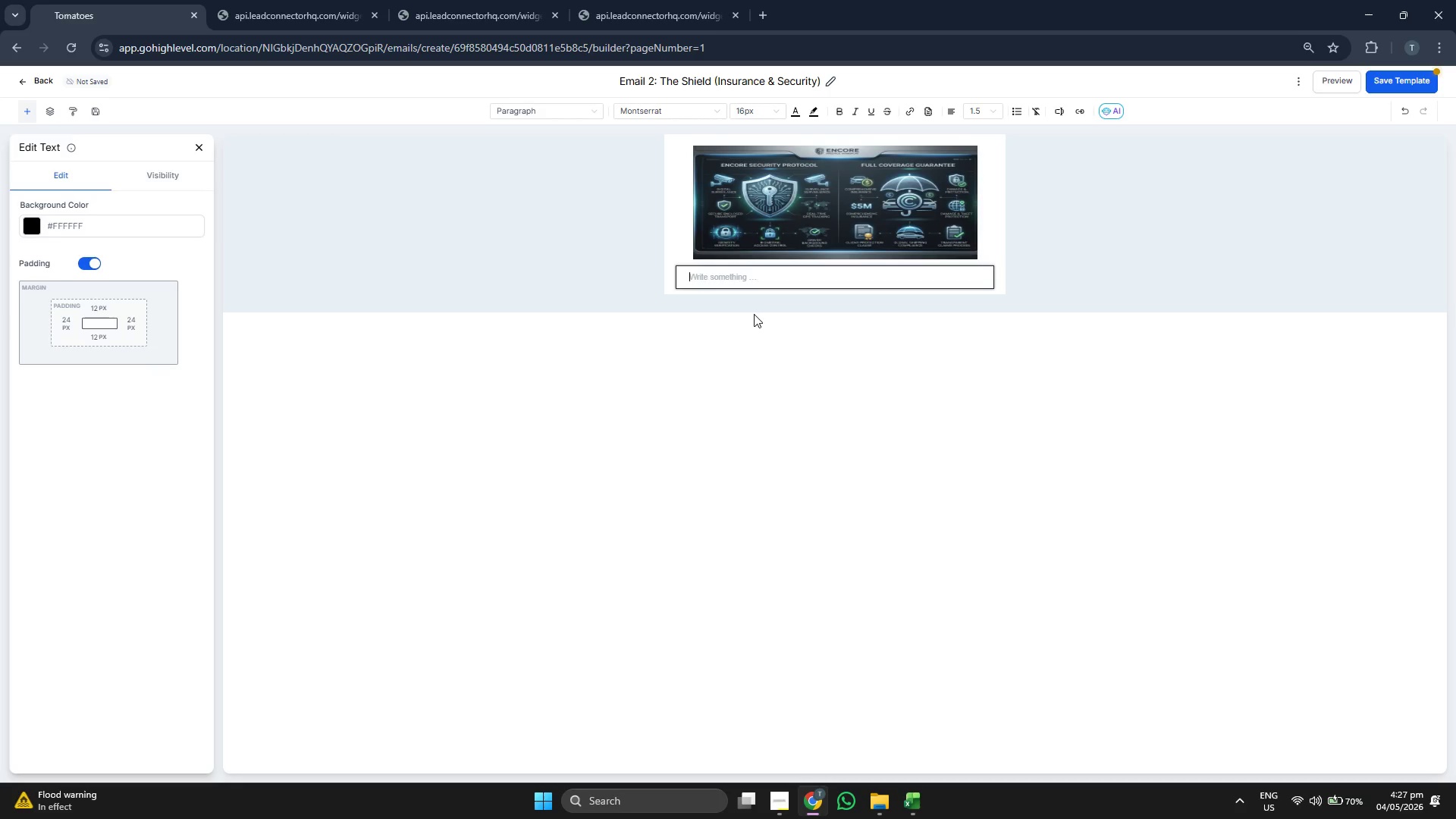 
type(Transporting a {{contact.veh)
key(Backspace)
type(chi)
key(Backspace)
key(Backspace)
key(Backspace)
type(hc)
key(Backspace)
type(icle_model}} requires more than)
 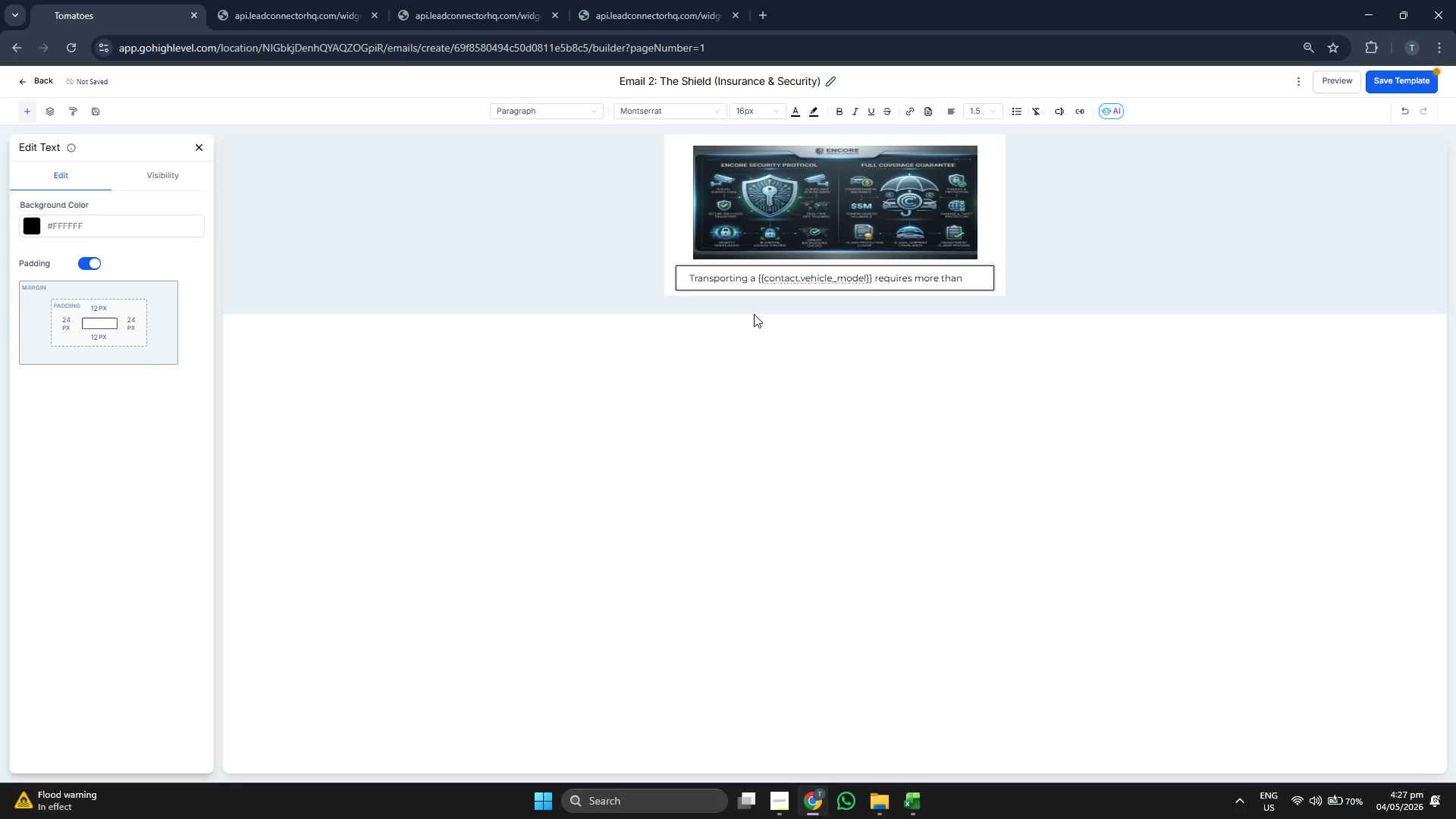 
type( )
key(Backspace)
type( just a truck. It requires a)
 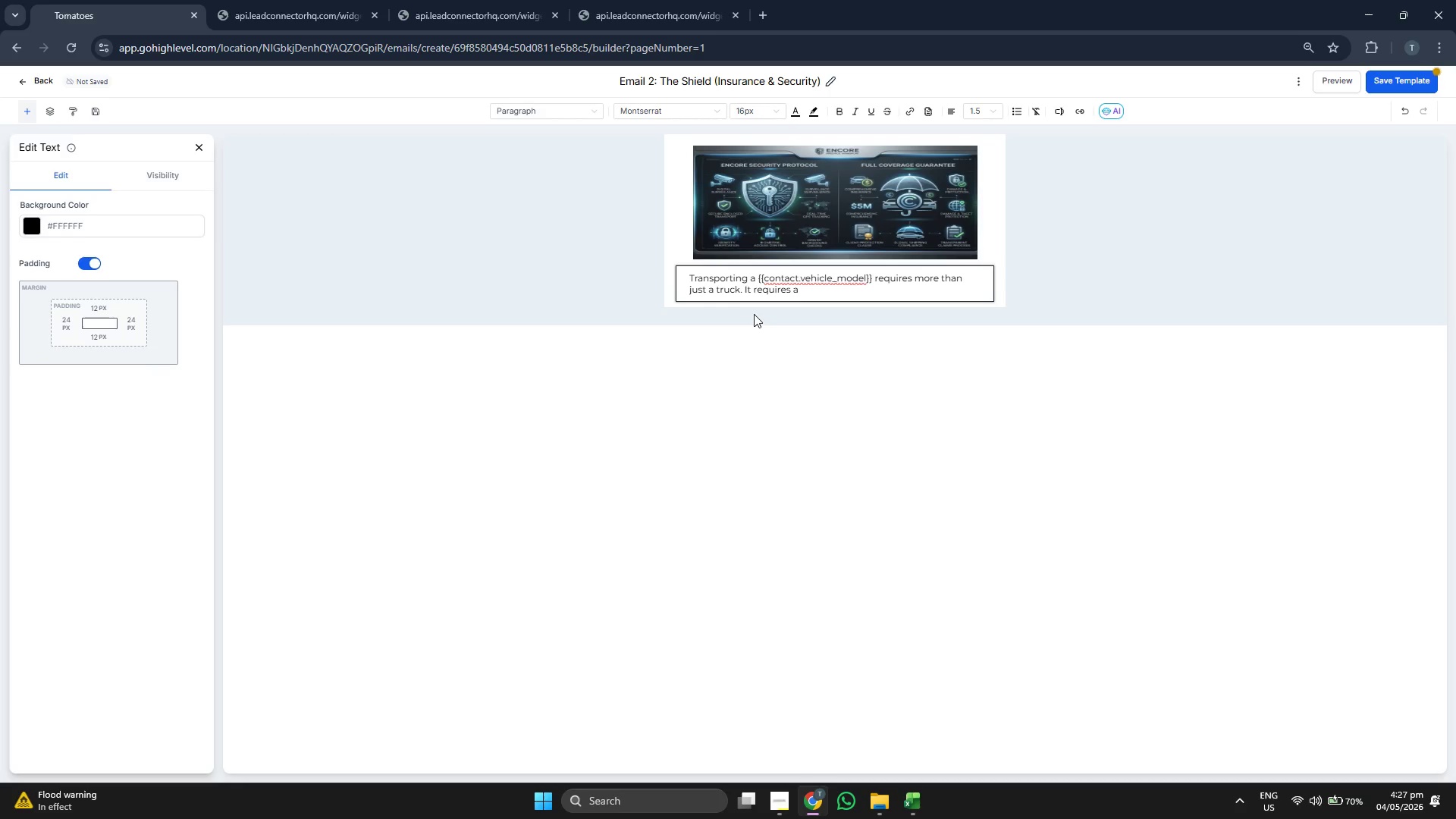 
double_click([755, 290])
 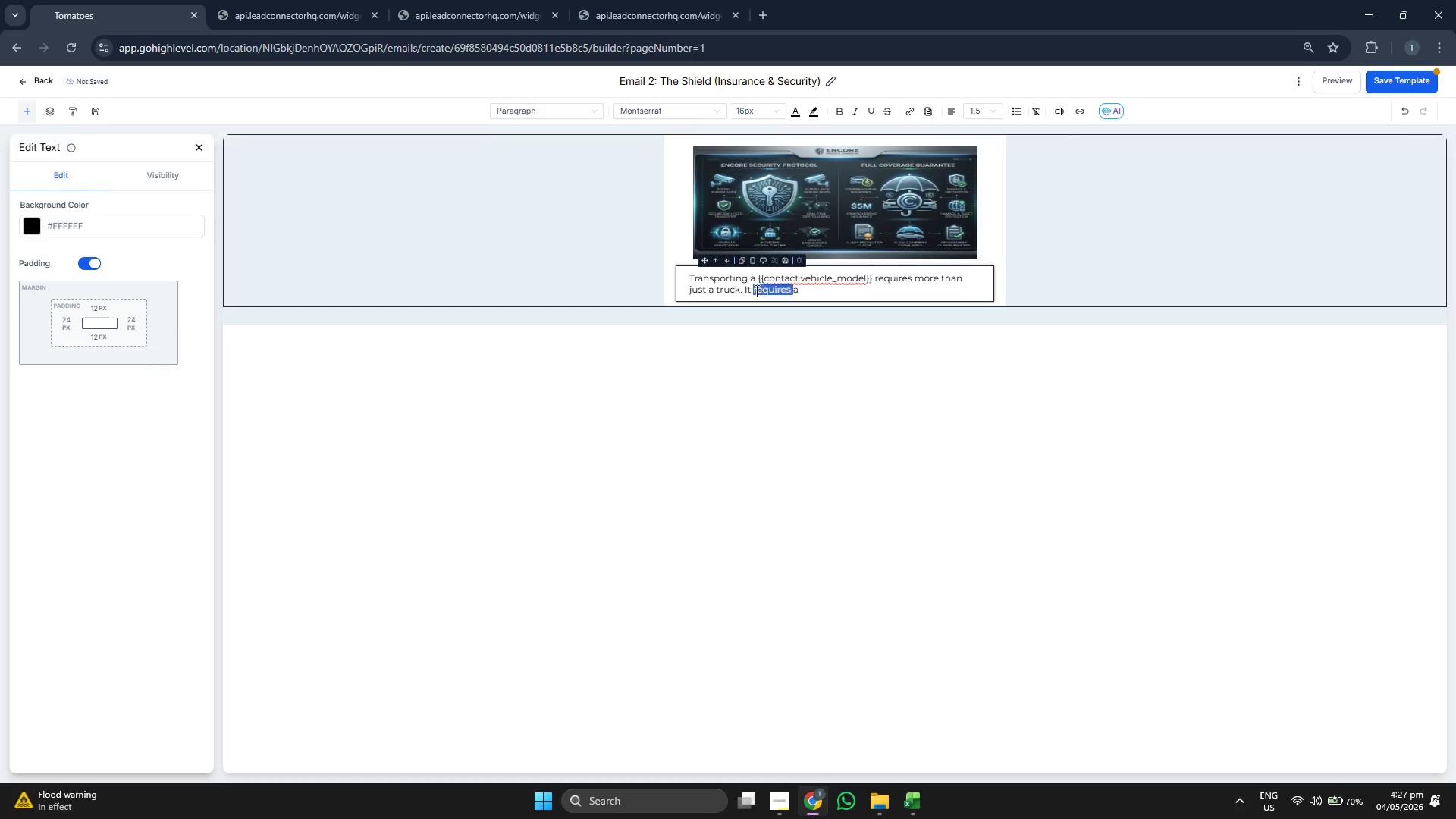 
triple_click([755, 290])
 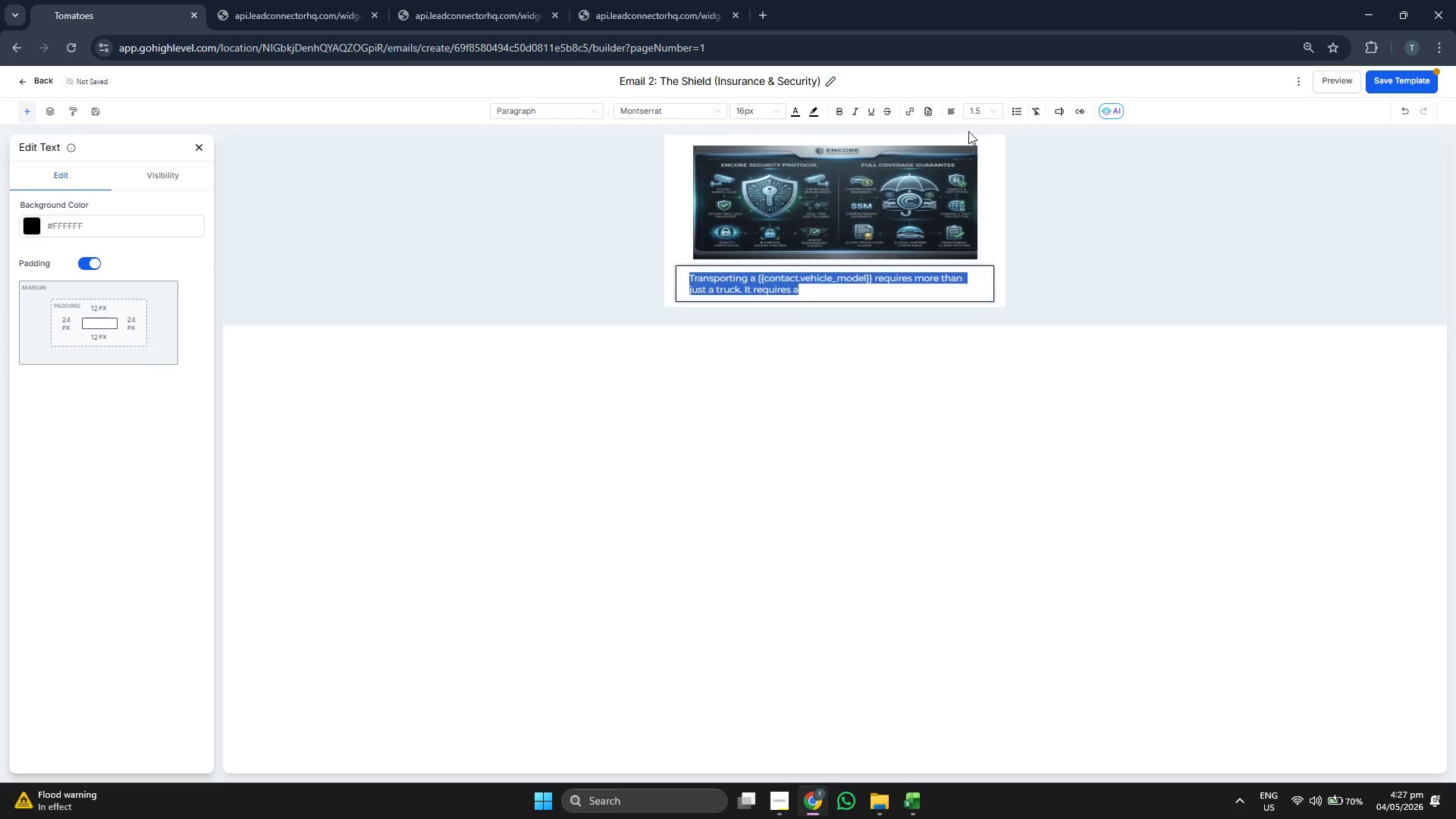 
left_click([977, 109])
 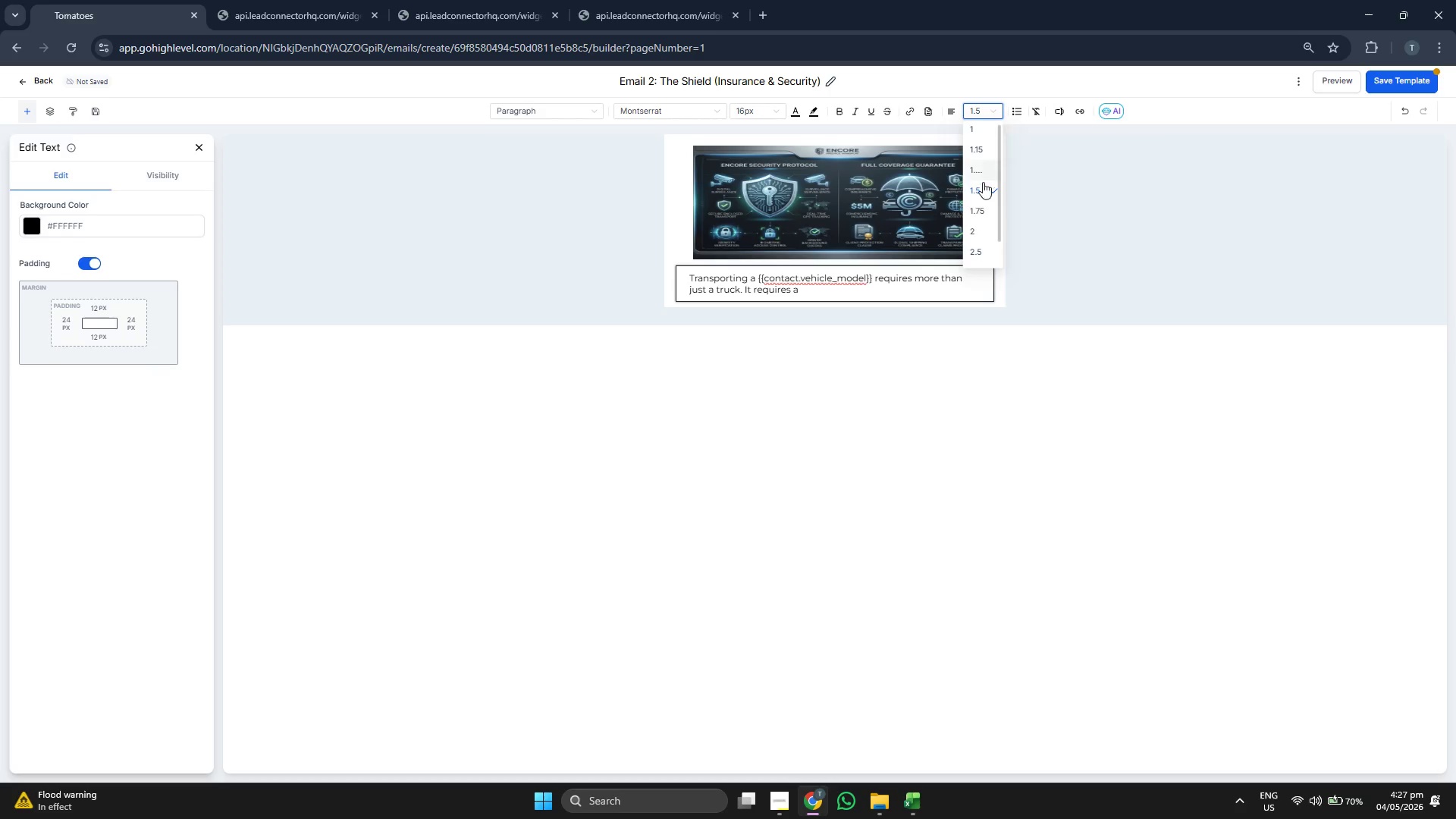 
left_click([981, 195])
 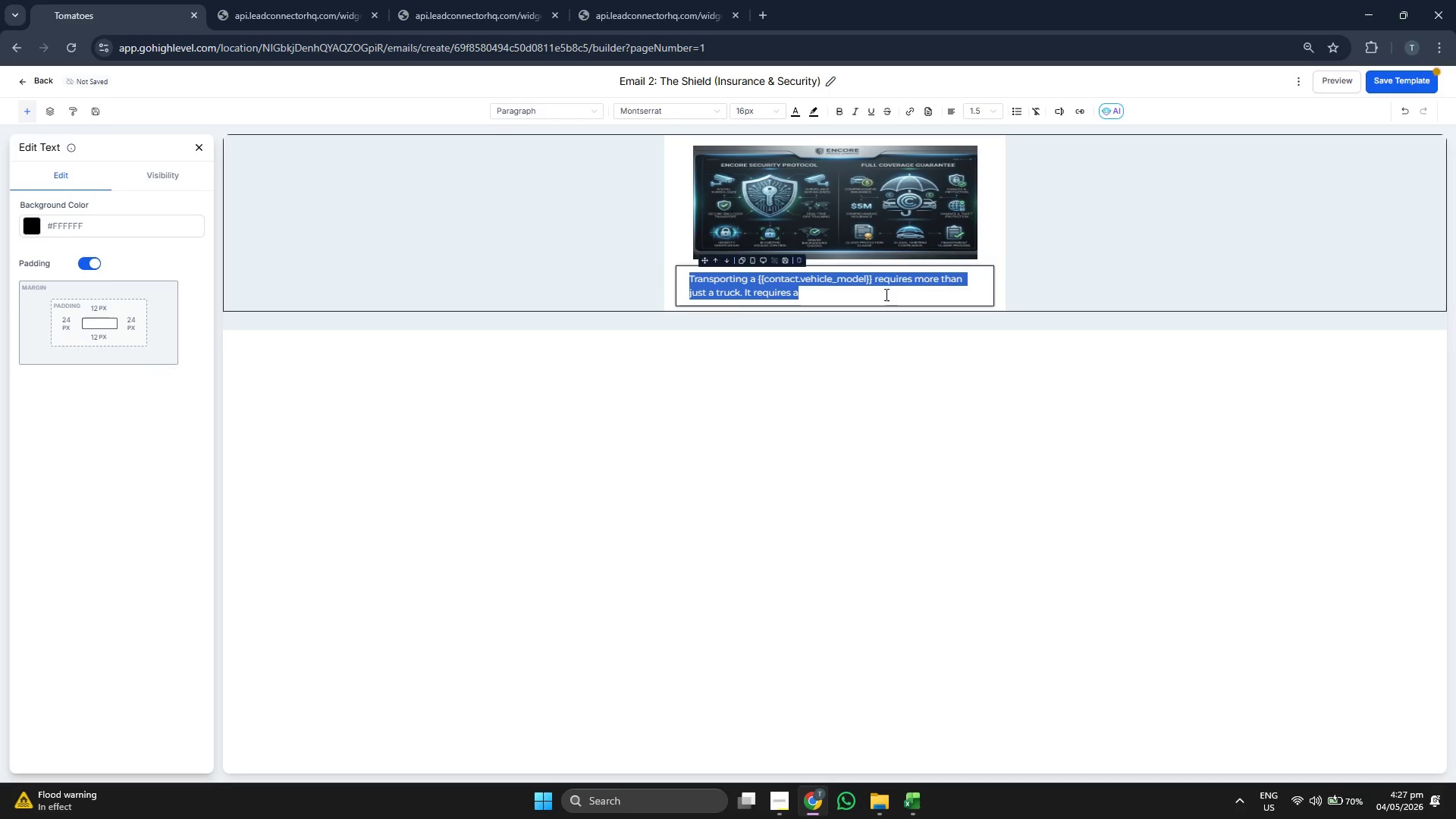 
double_click([883, 304])
 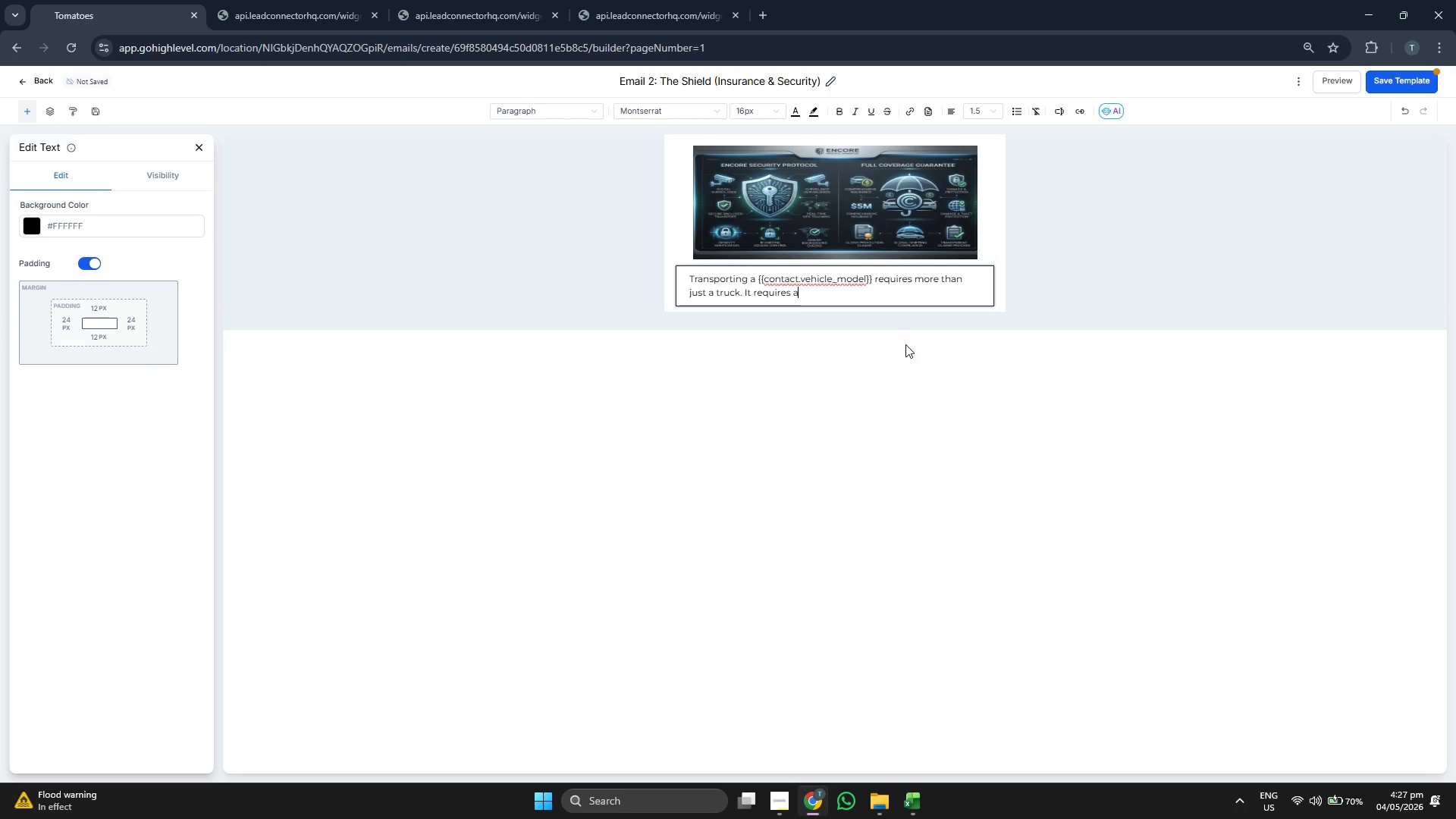 
type( fortress. Every Encore shipment is backed by a comprehensive $5m)
key(Backspace)
type(M policy. Whether we are nvagi)
key(Backspace)
key(Backspace)
key(Backspace)
type(i)
key(Backspace)
key(Backspace)
type(avigating )
 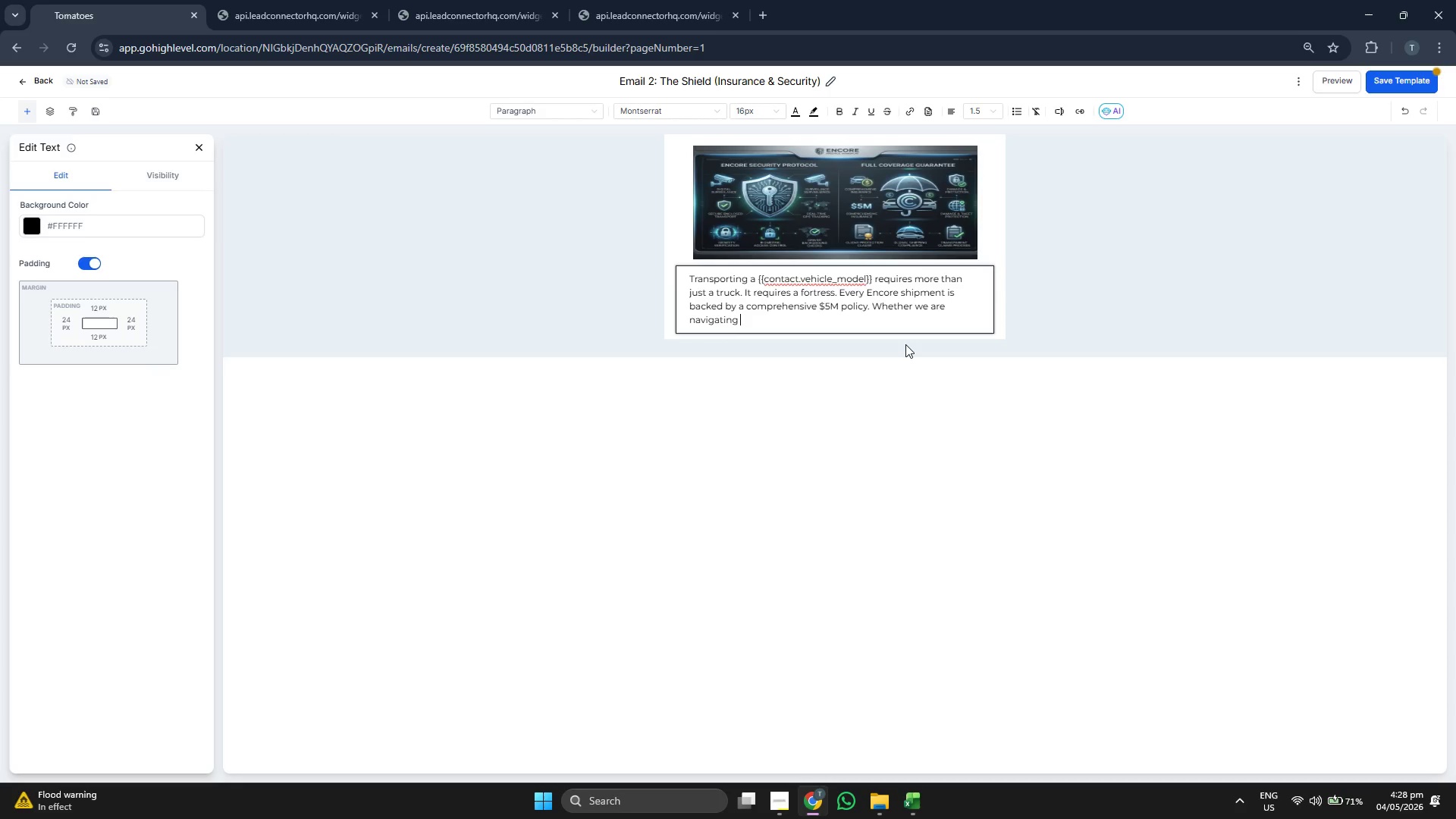 
type(thorugh)
key(Backspace)
key(Backspace)
key(Backspace)
key(Backspace)
key(Backspace)
type(rouhg)
key(Backspace)
key(Backspace)
type(gh {{contact.origin_city}} or arriving in {{contact.destination_city}}, your asset is fully protected.)